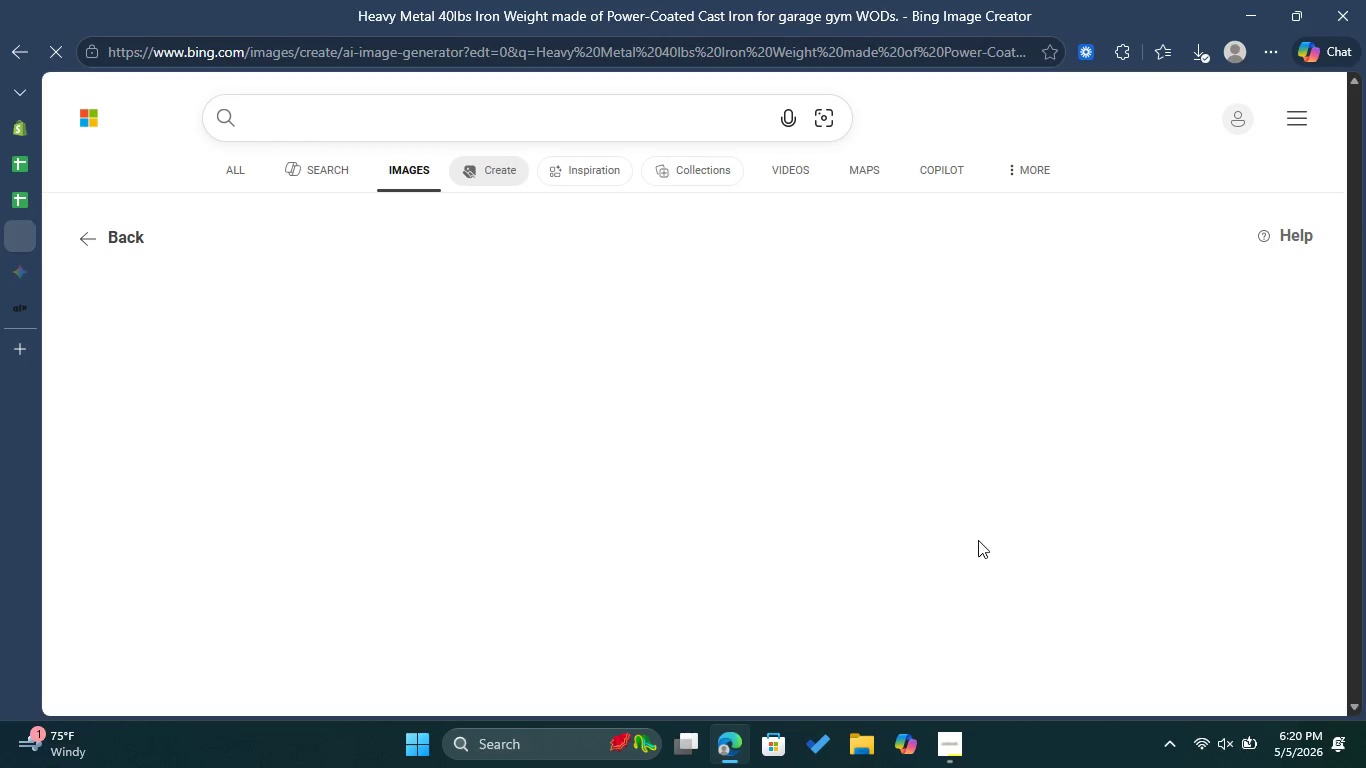 
left_click([951, 740])